 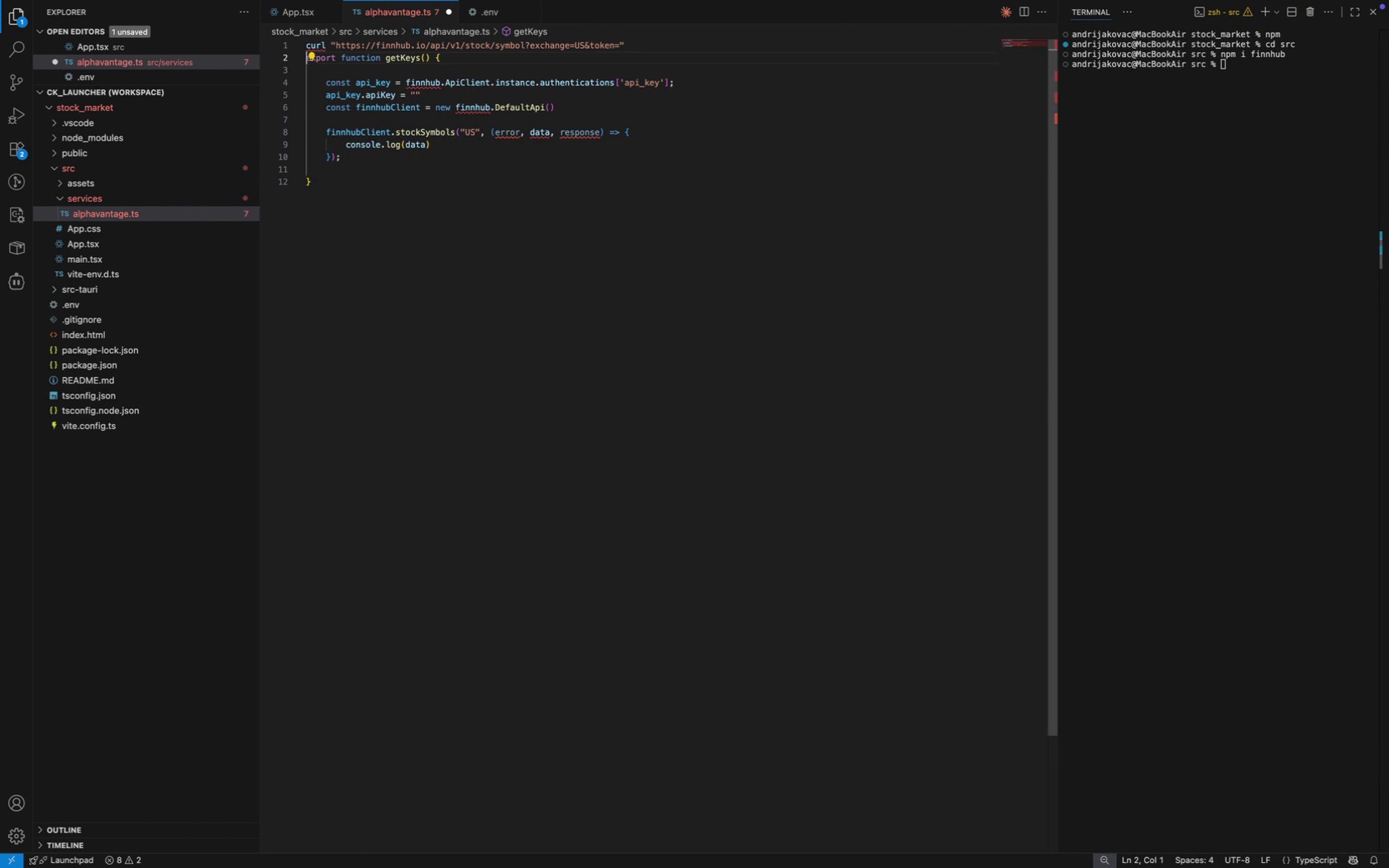 
key(Enter)
 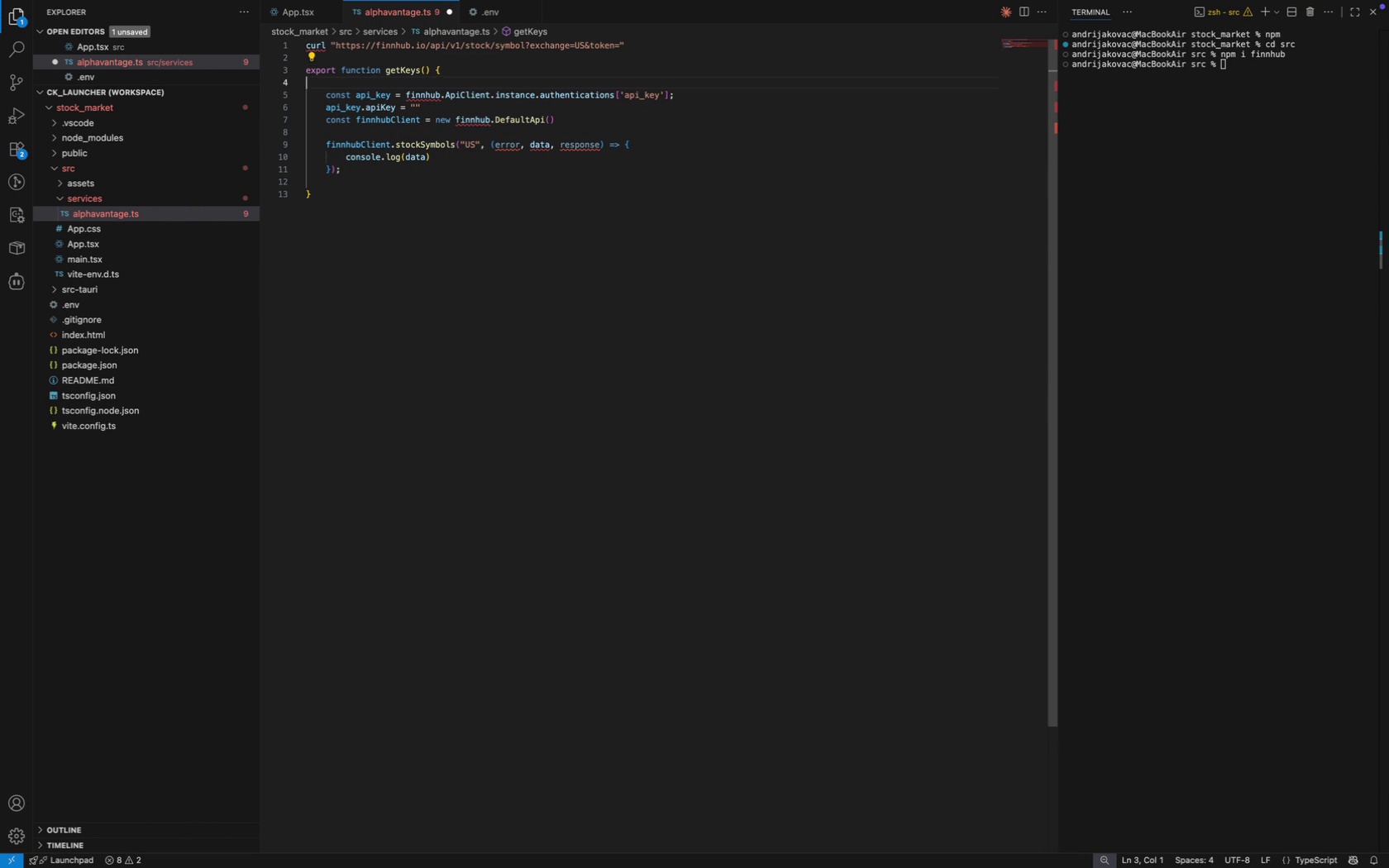 
key(ArrowDown)
 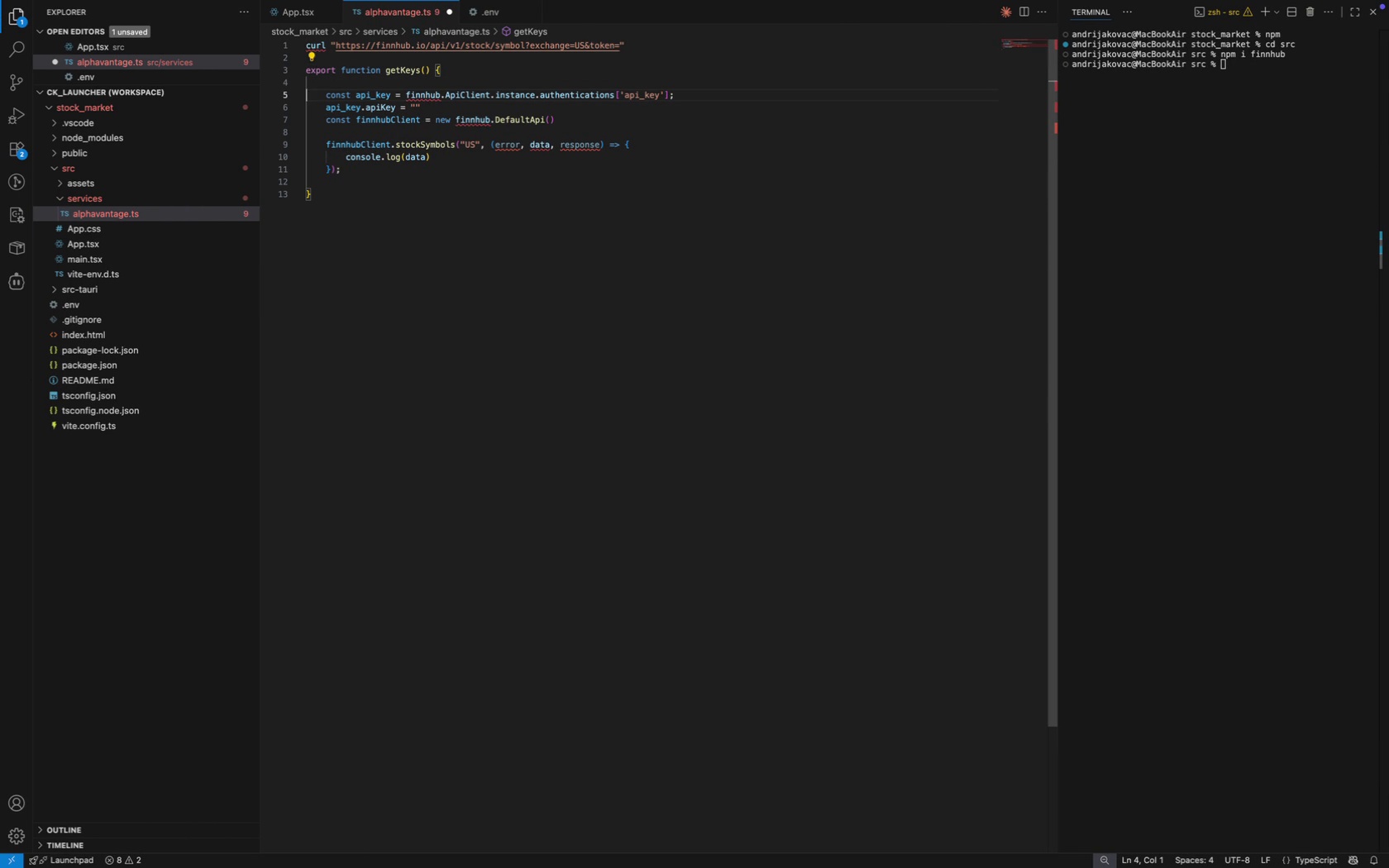 
key(ArrowDown)
 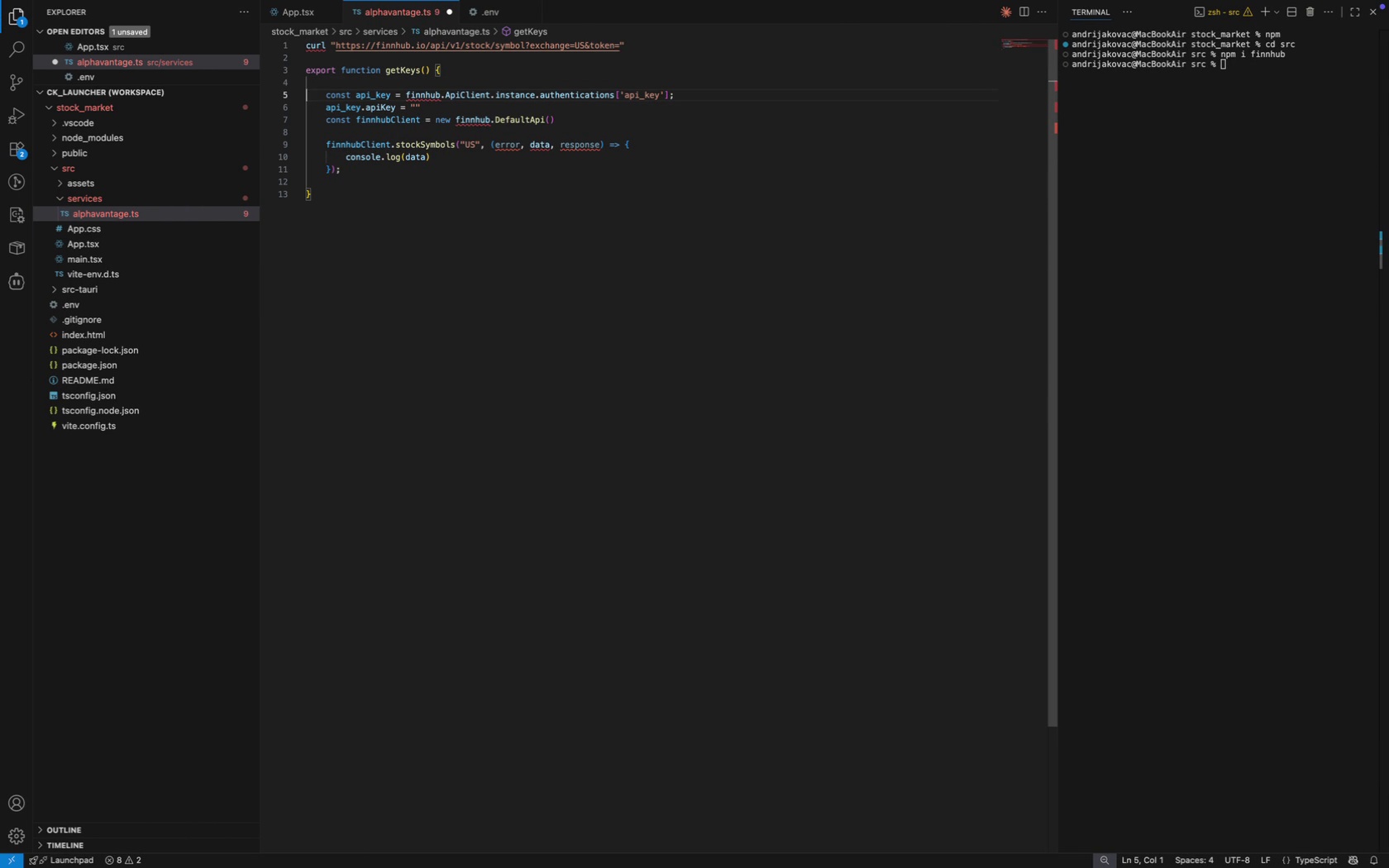 
key(ArrowUp)
 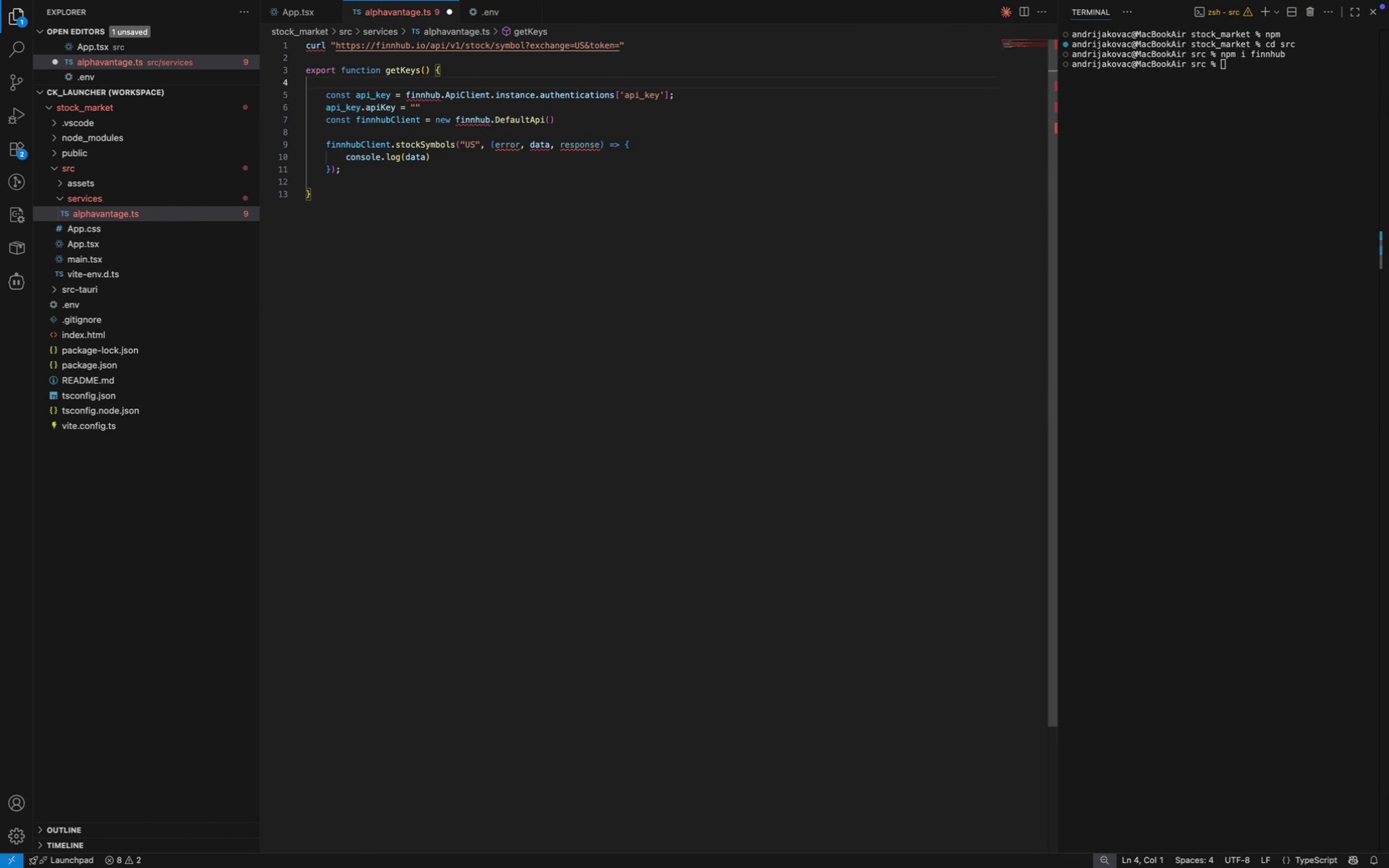 
key(ArrowDown)